 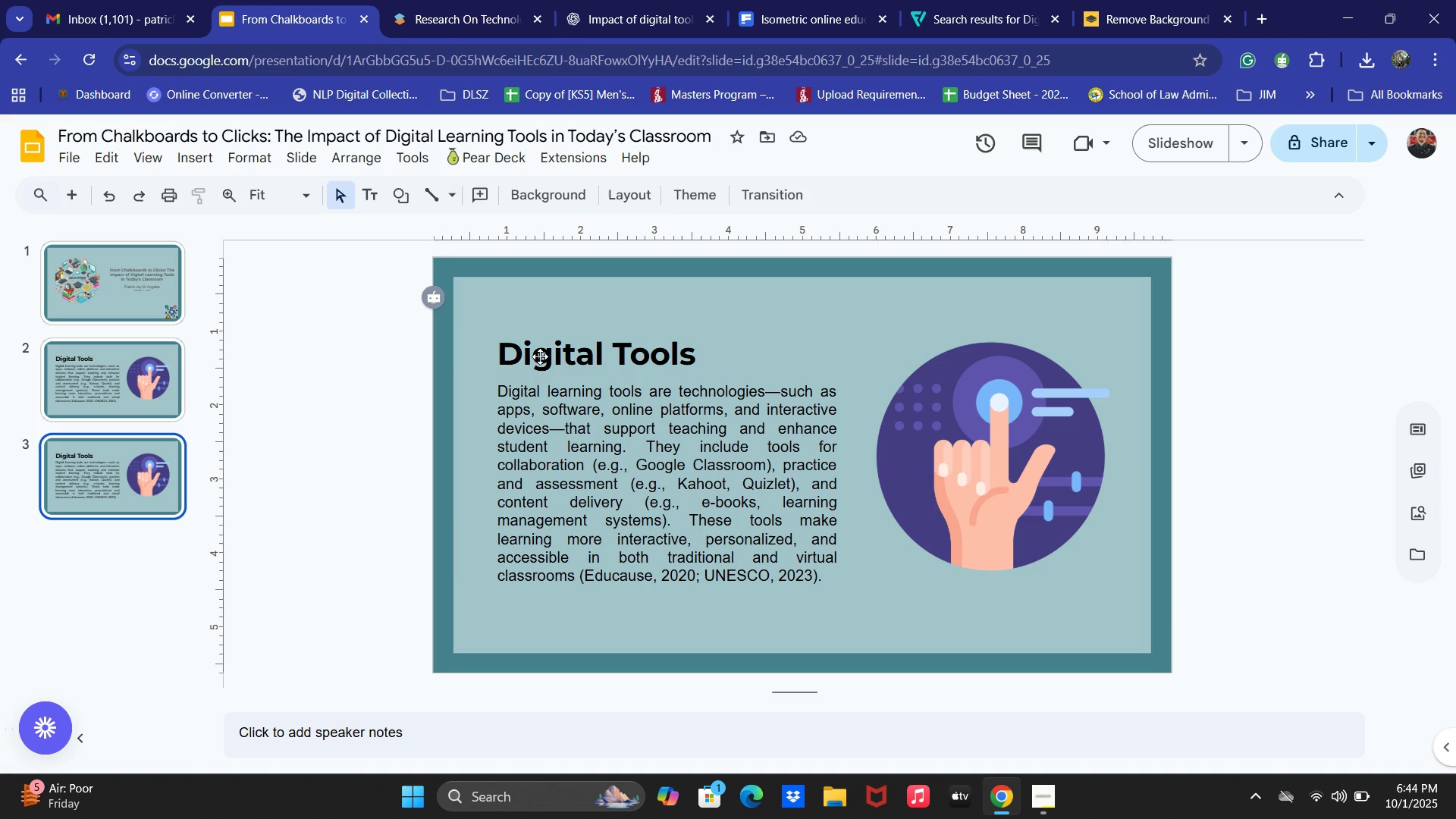 
left_click([664, 521])
 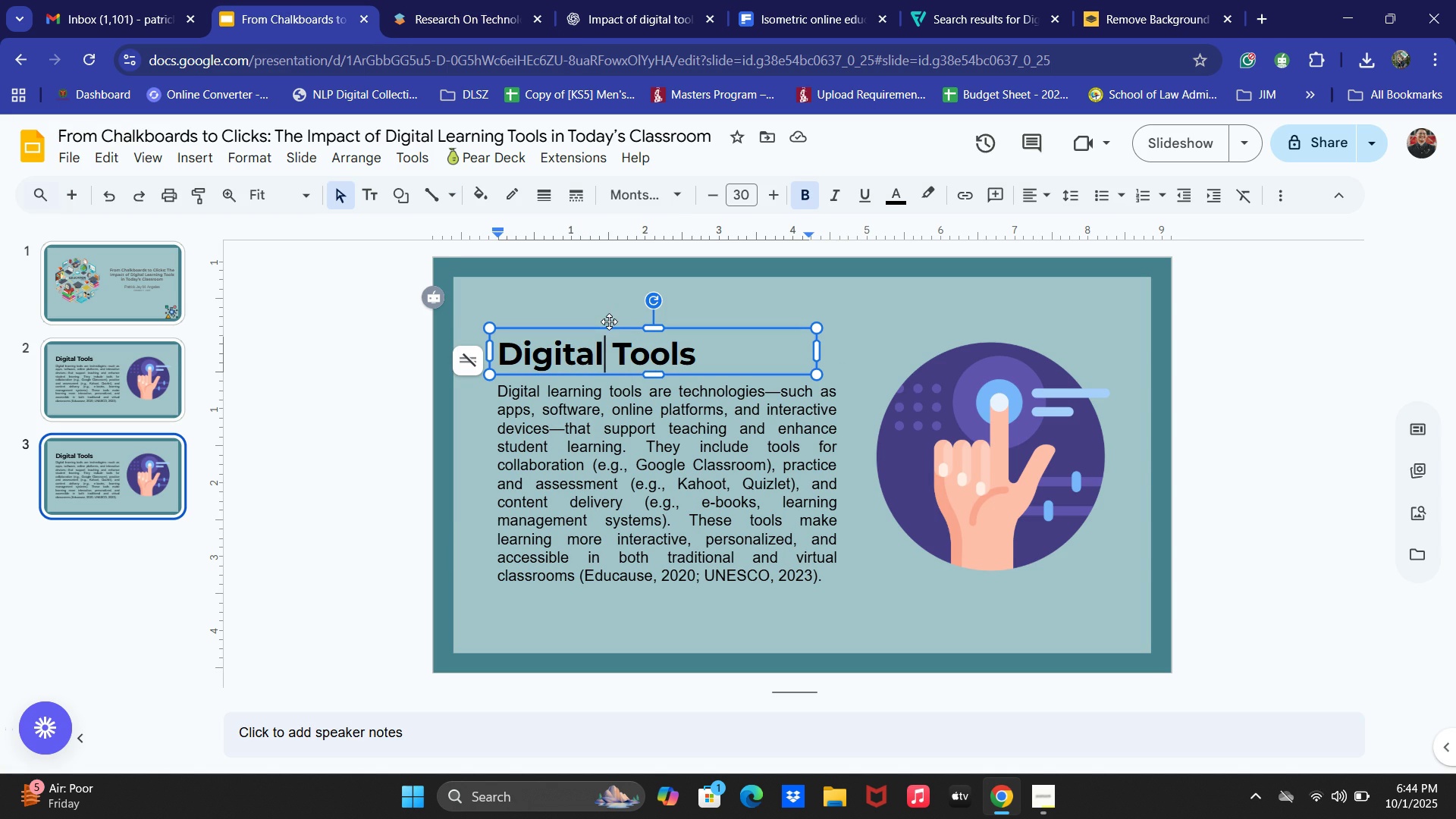 
left_click([609, 332])
 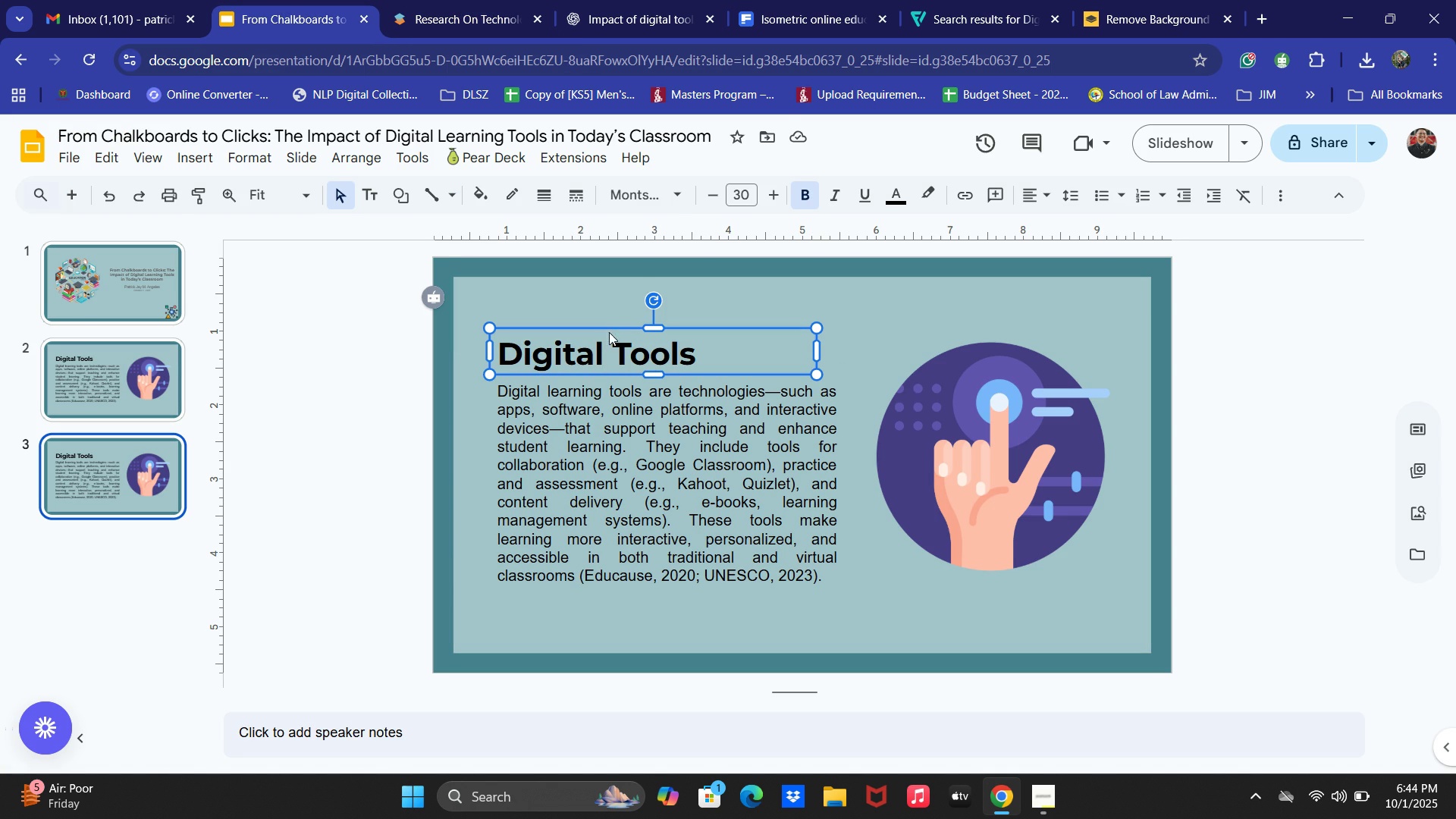 
key(Backspace)
 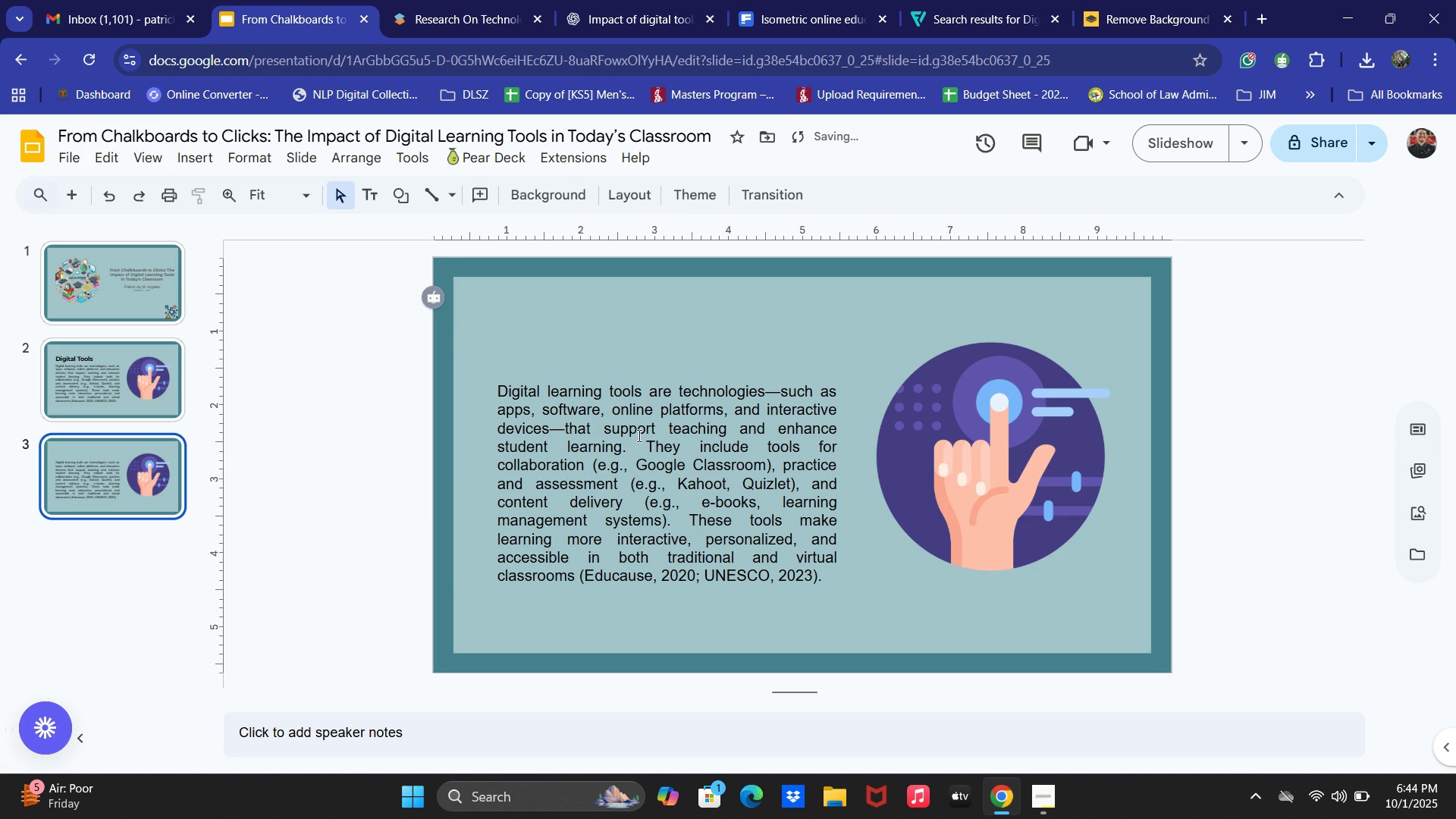 
key(Control+ControlLeft)
 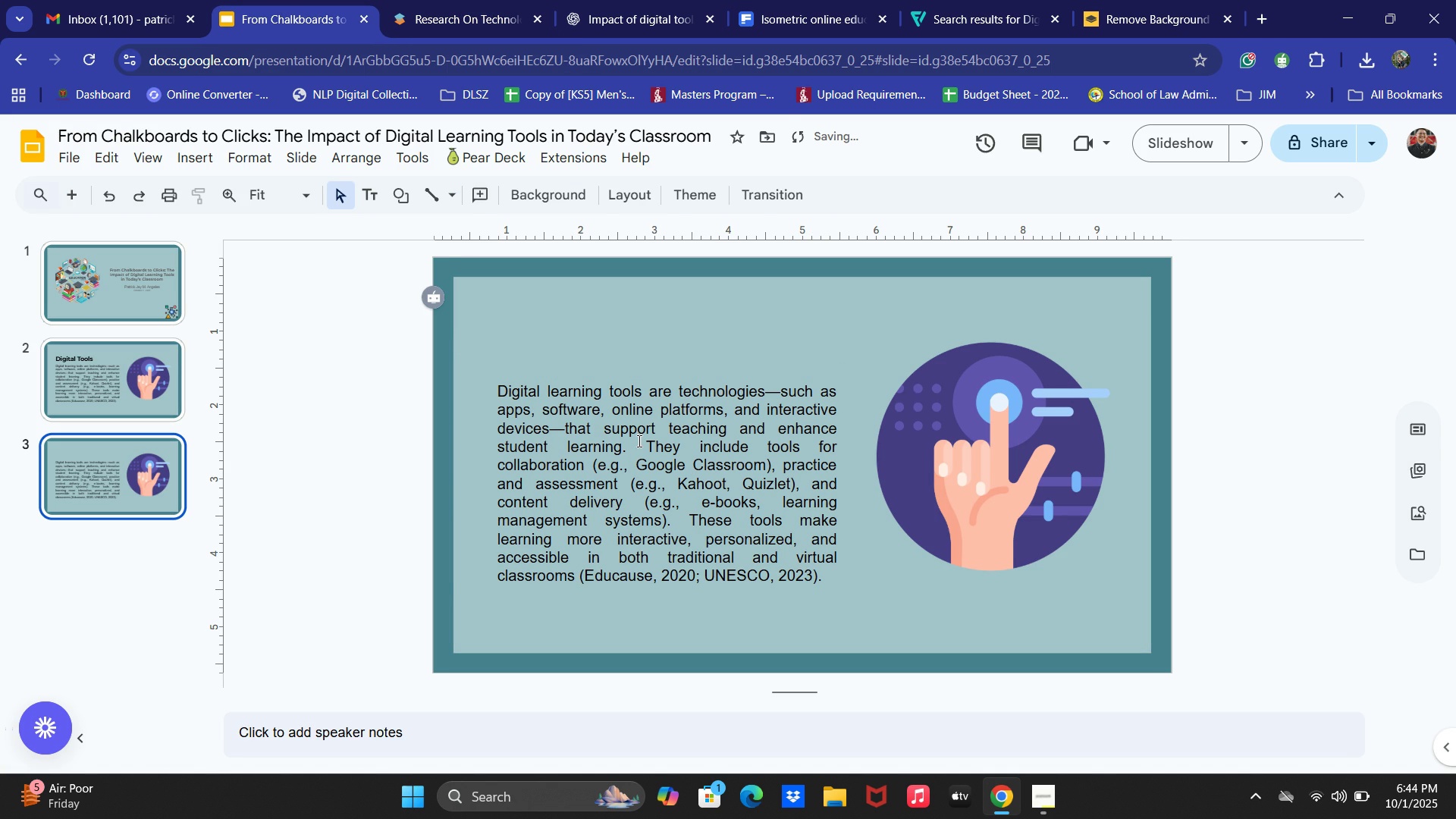 
key(Control+Z)
 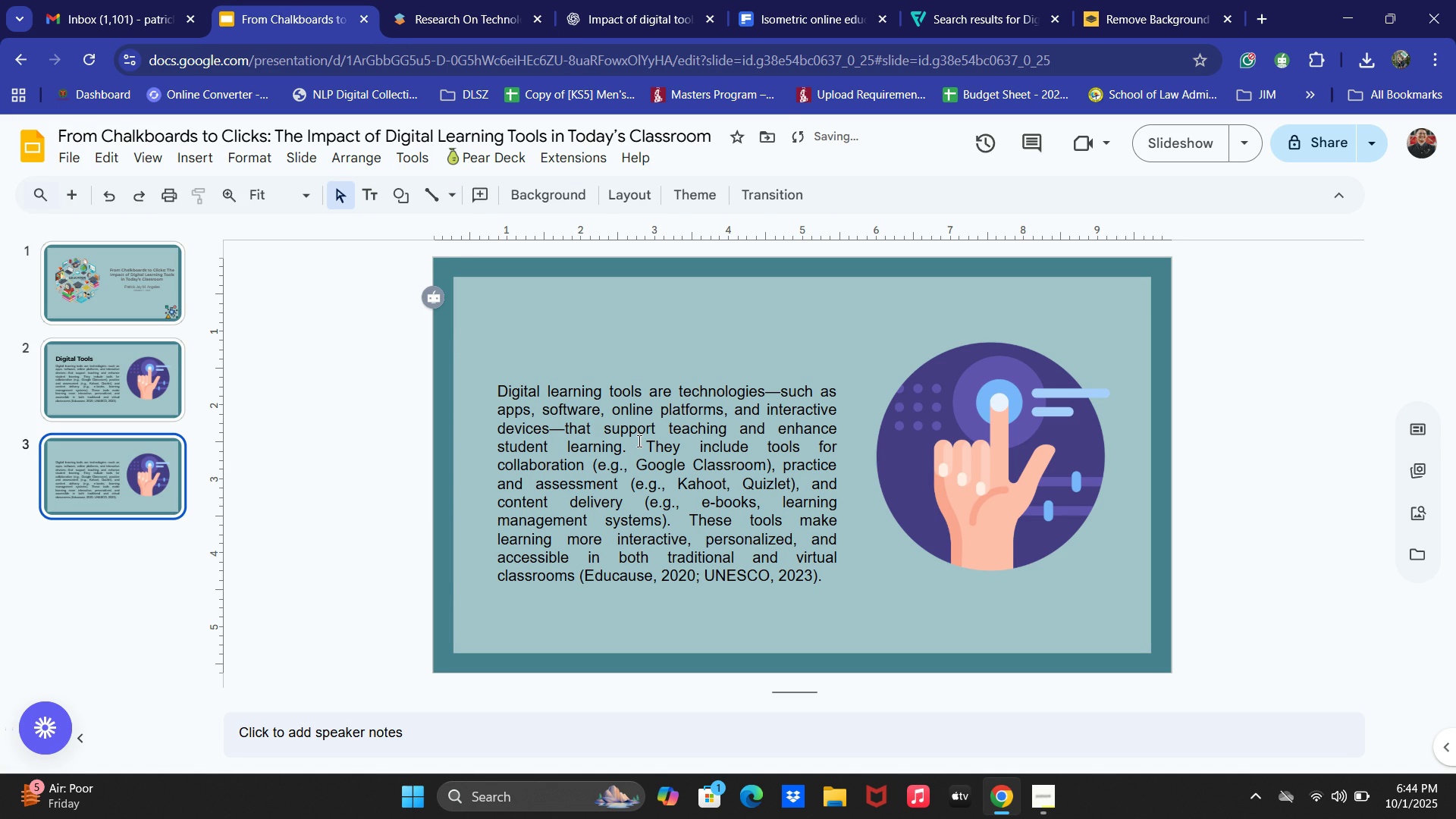 
left_click([638, 441])
 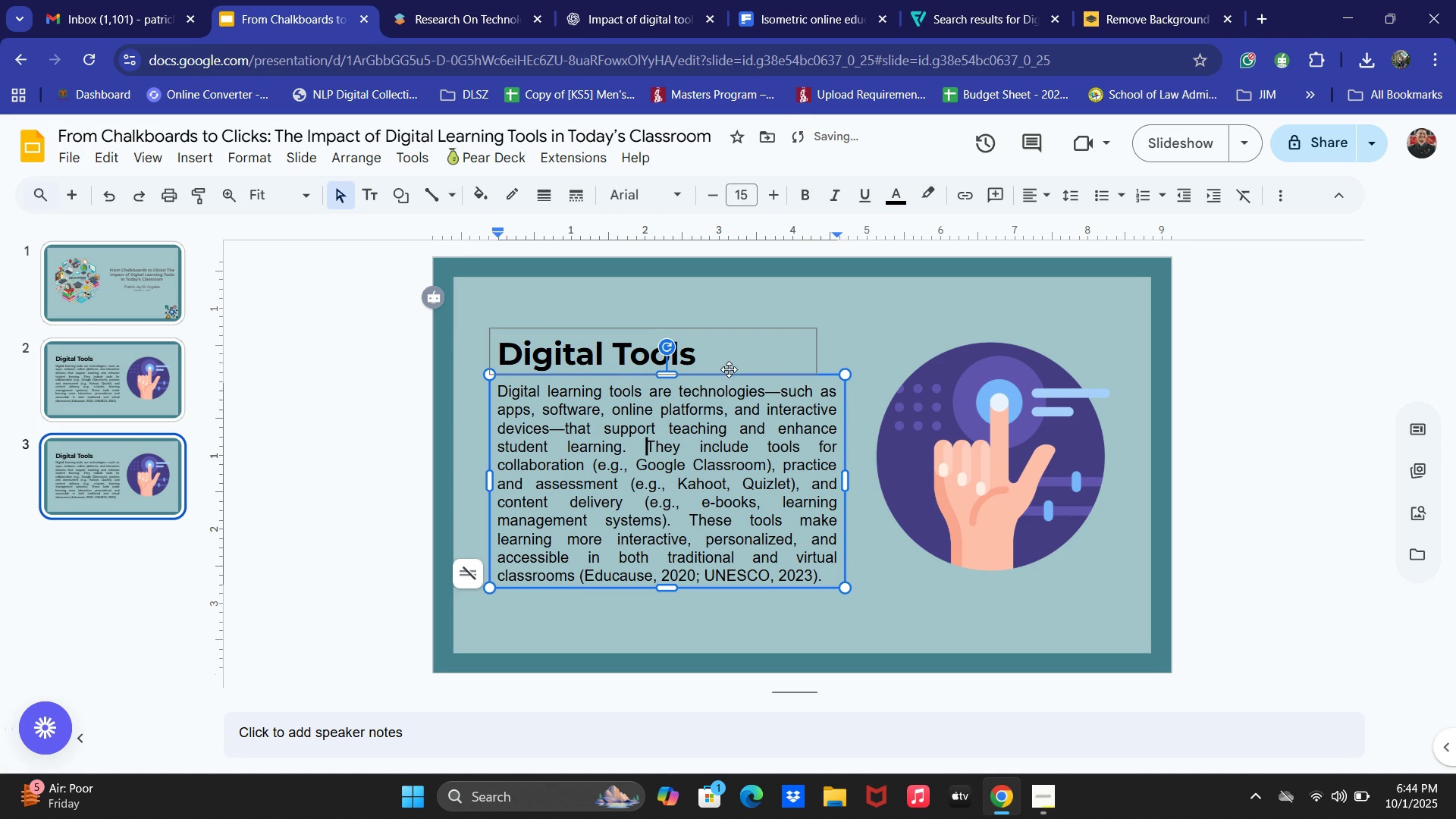 
left_click([728, 378])
 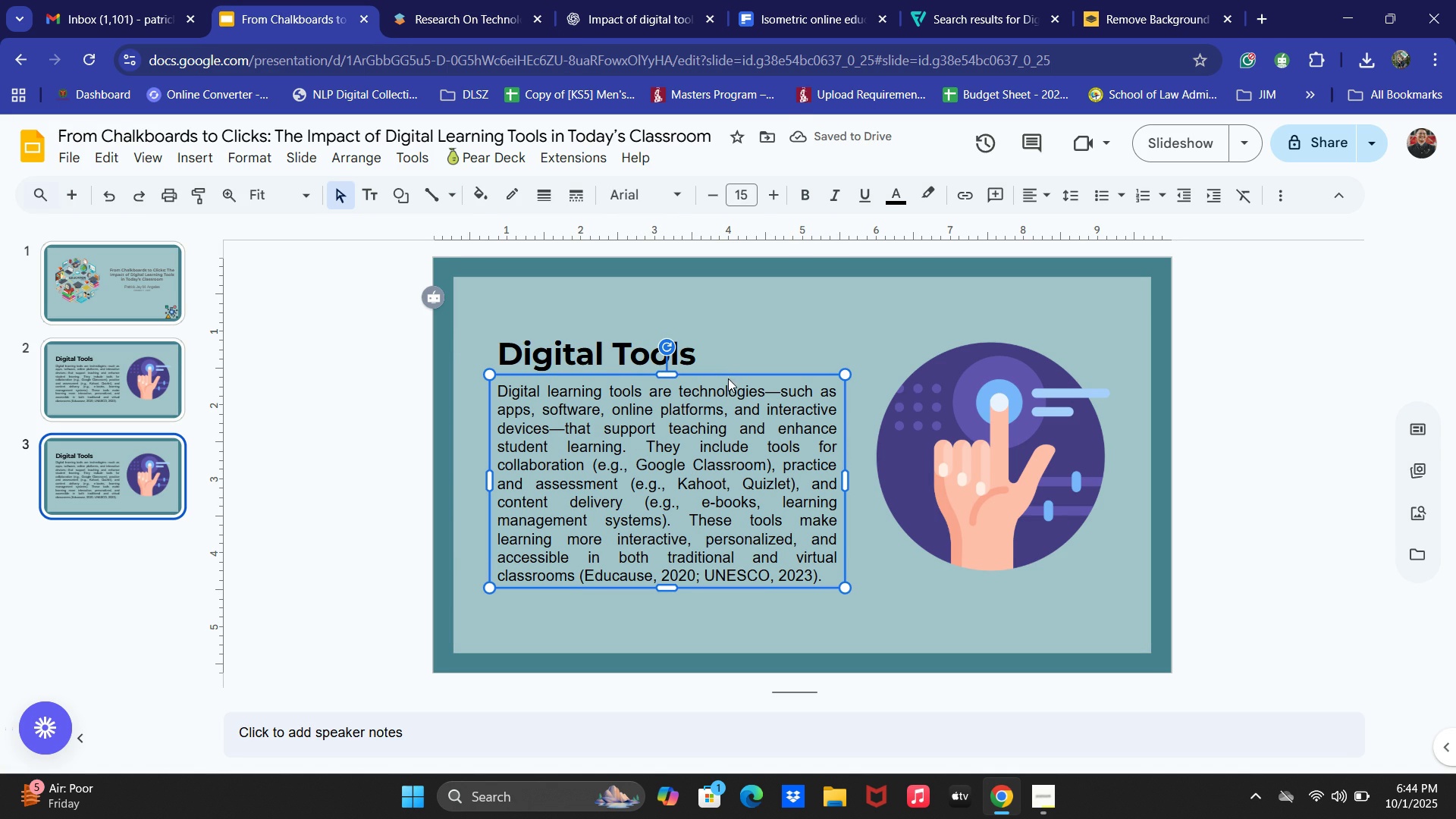 
key(Backspace)